 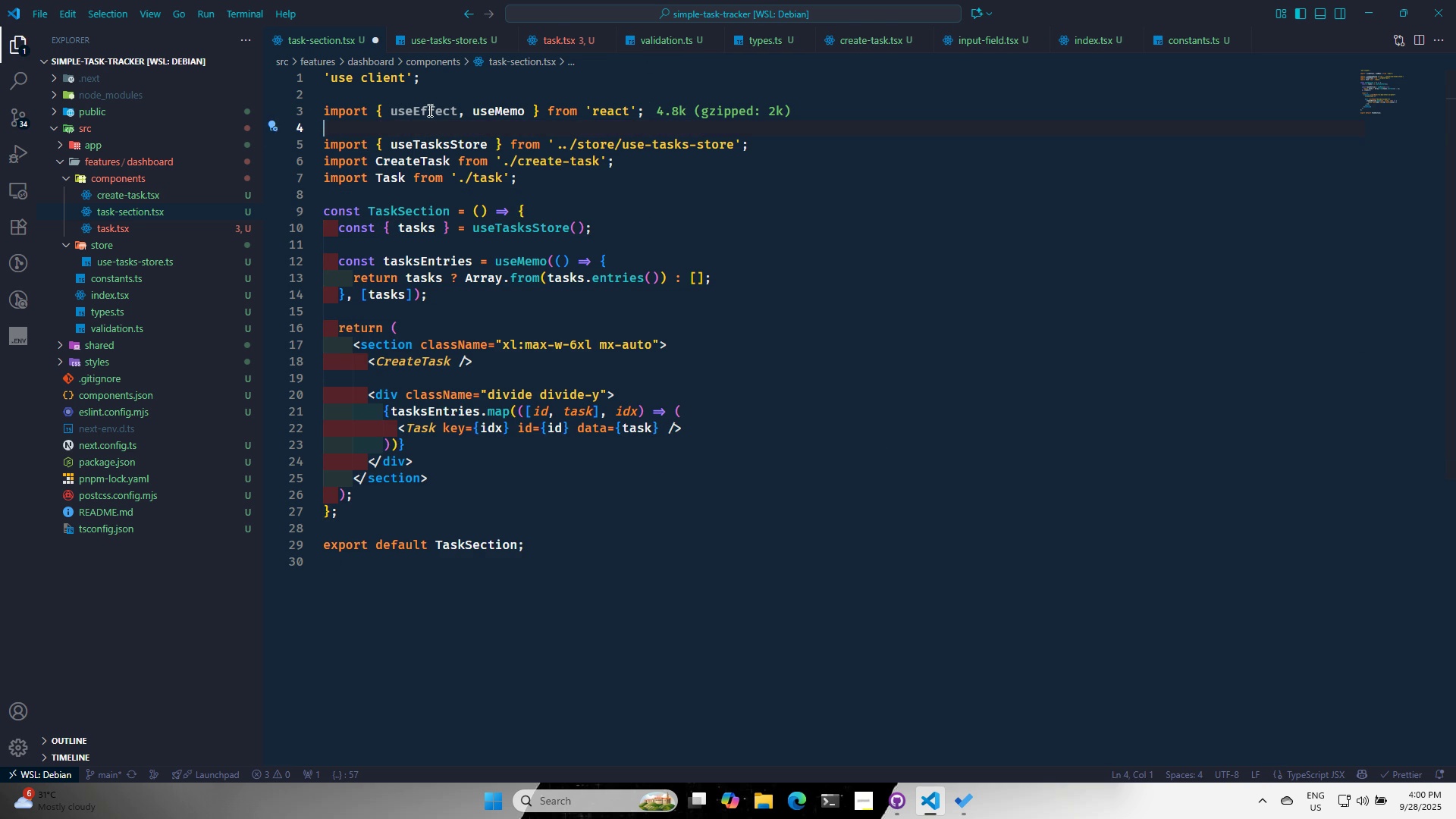 
left_click([468, 111])
 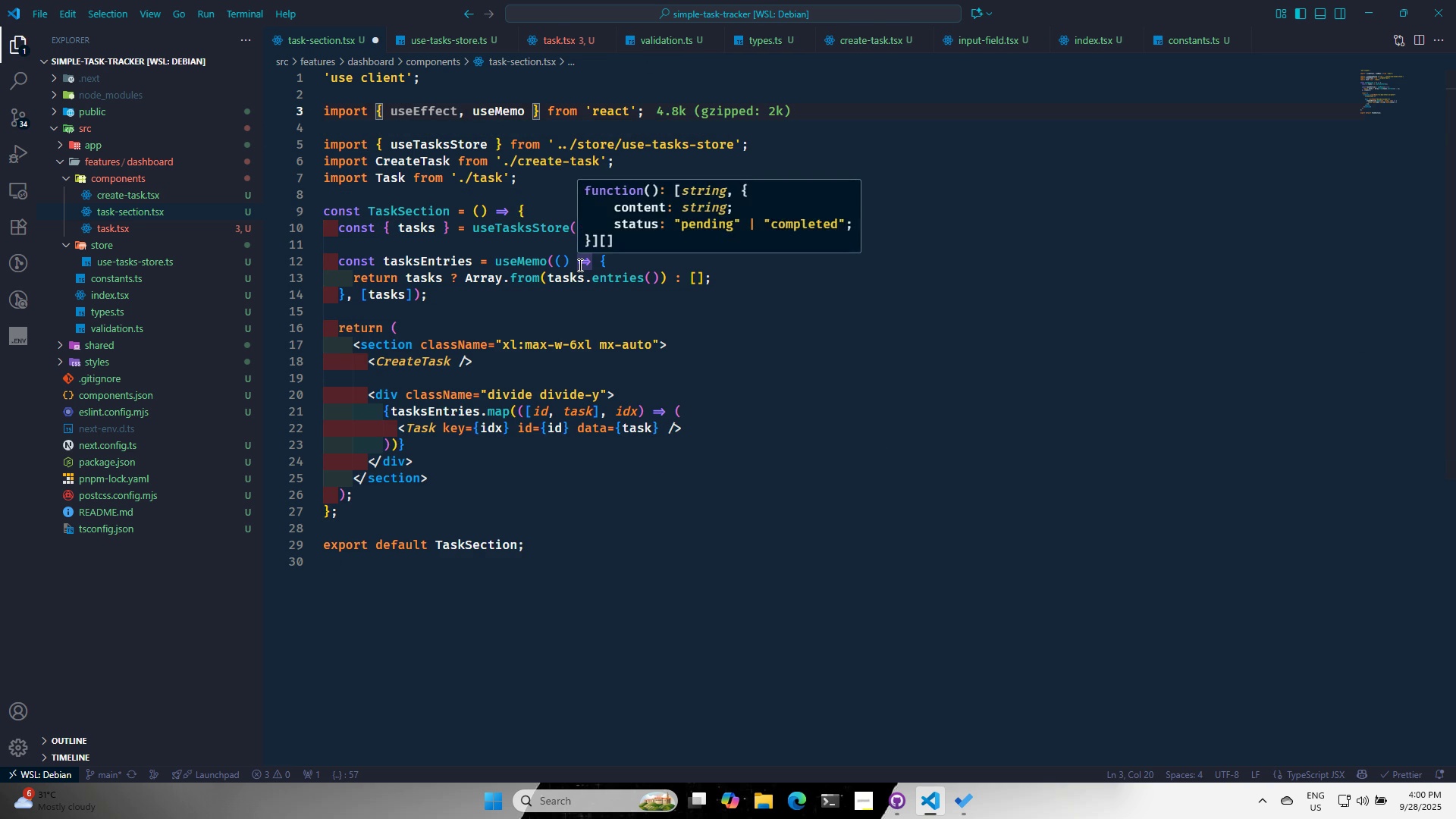 
key(ArrowRight)
 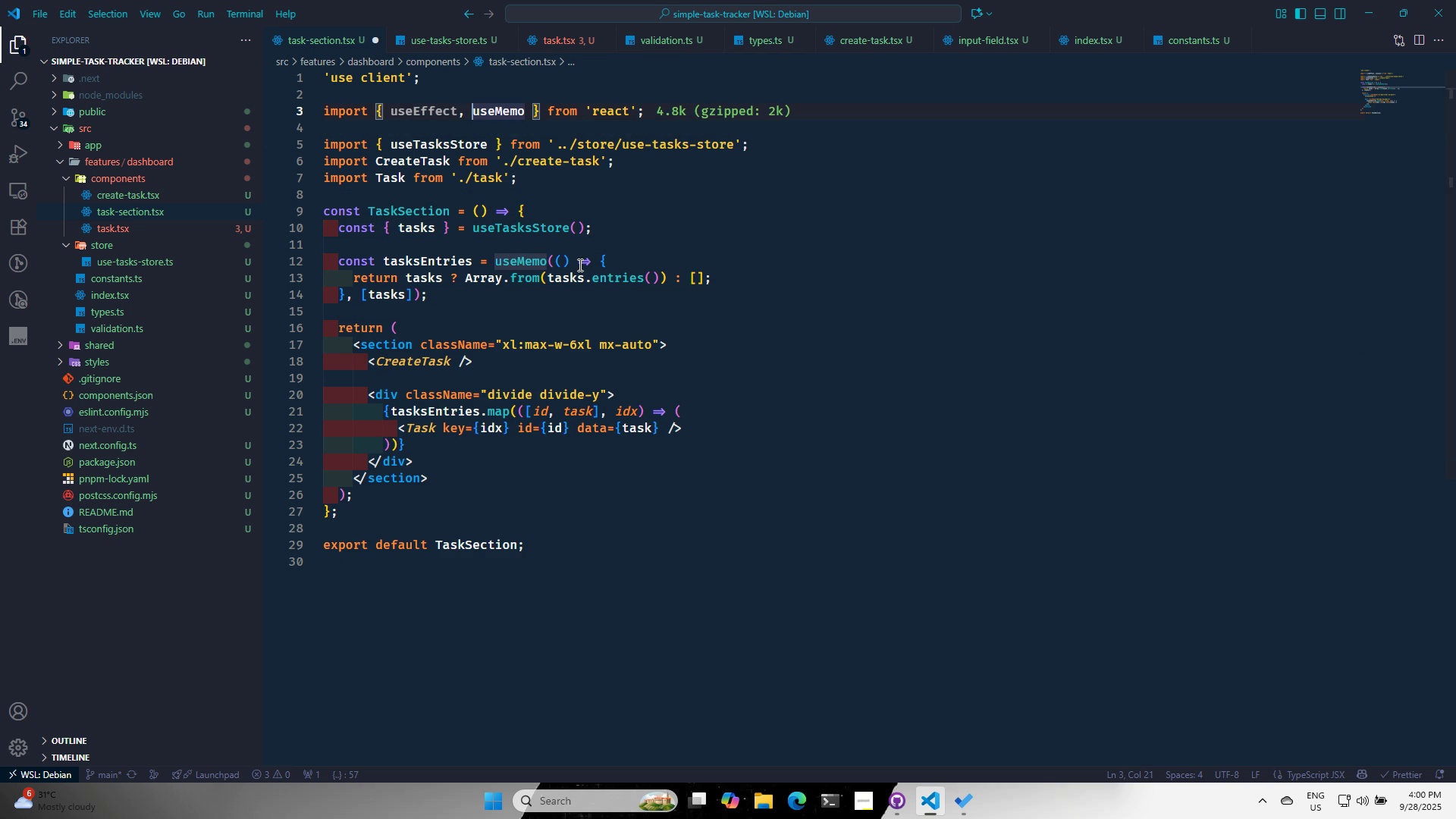 
key(Backspace)
 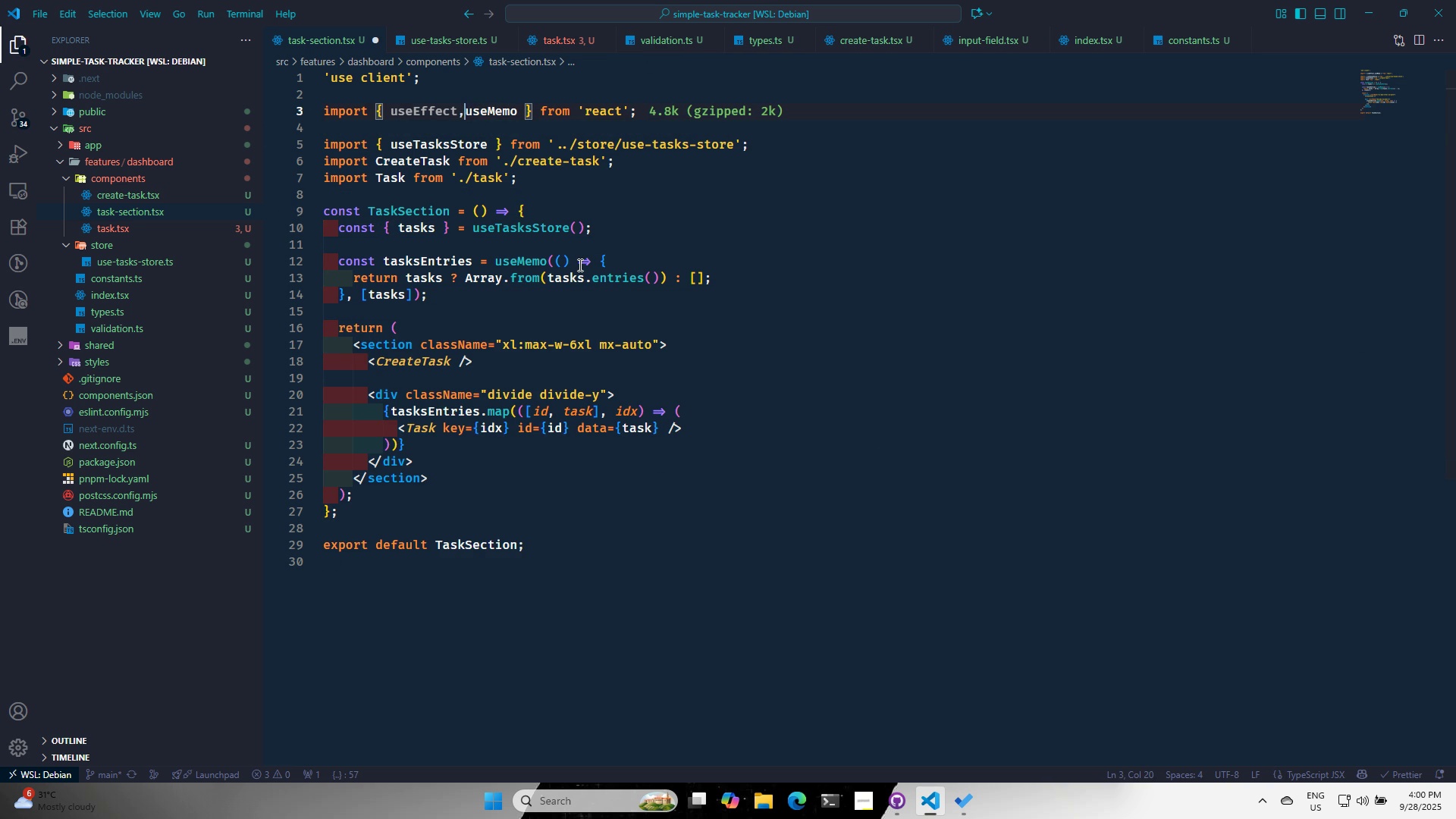 
key(Backspace)
 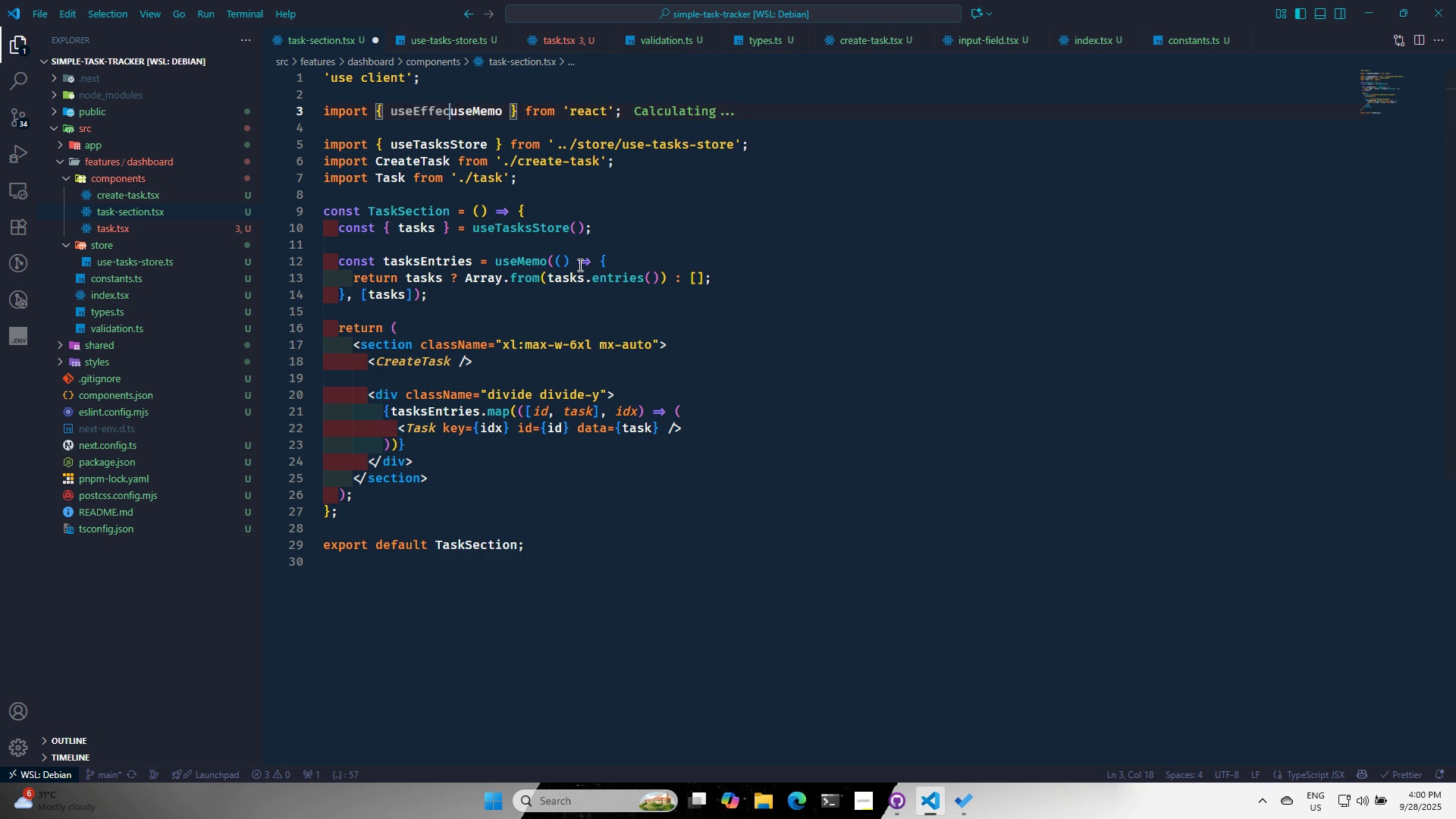 
key(Backspace)
 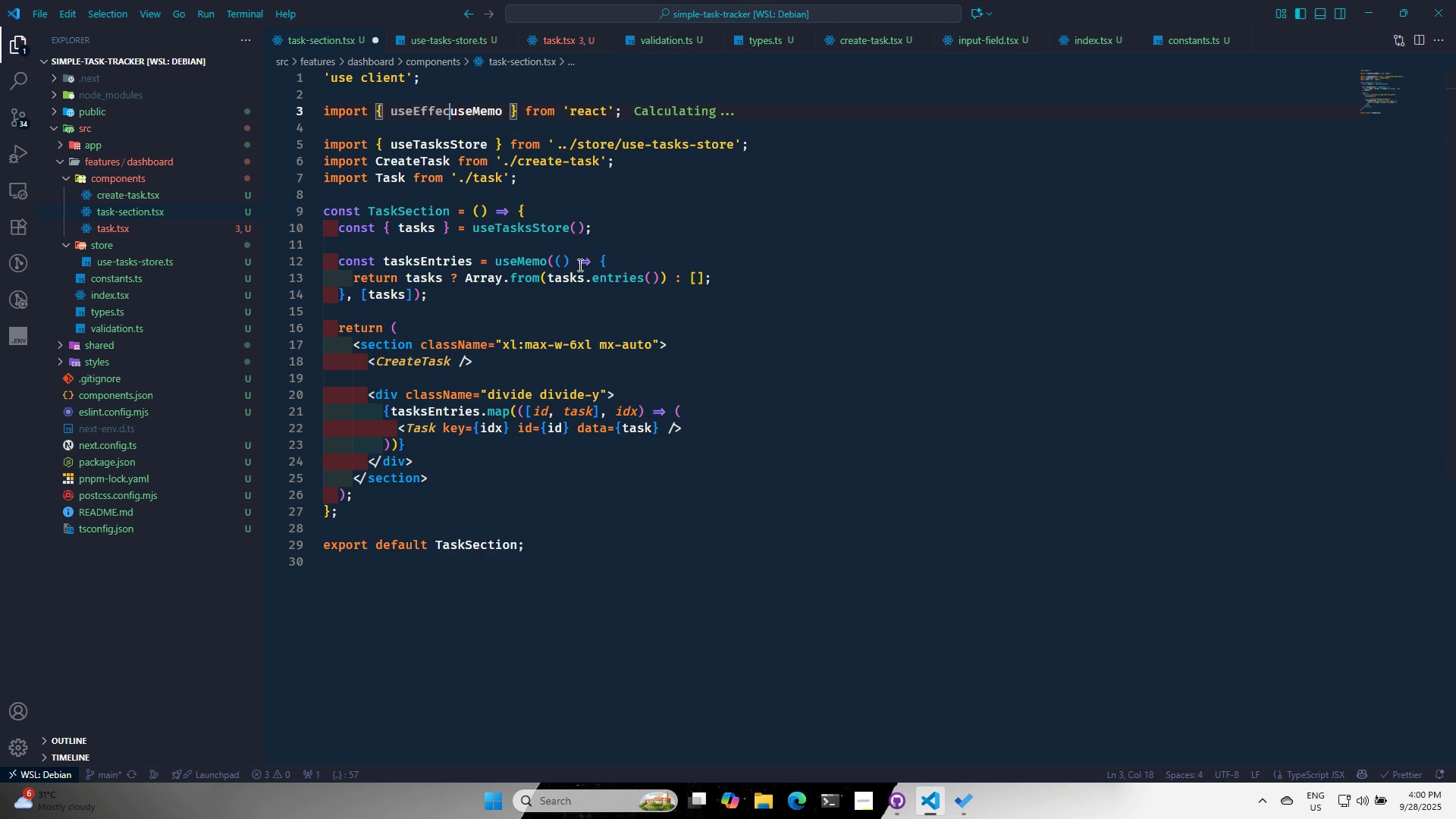 
key(Backspace)
 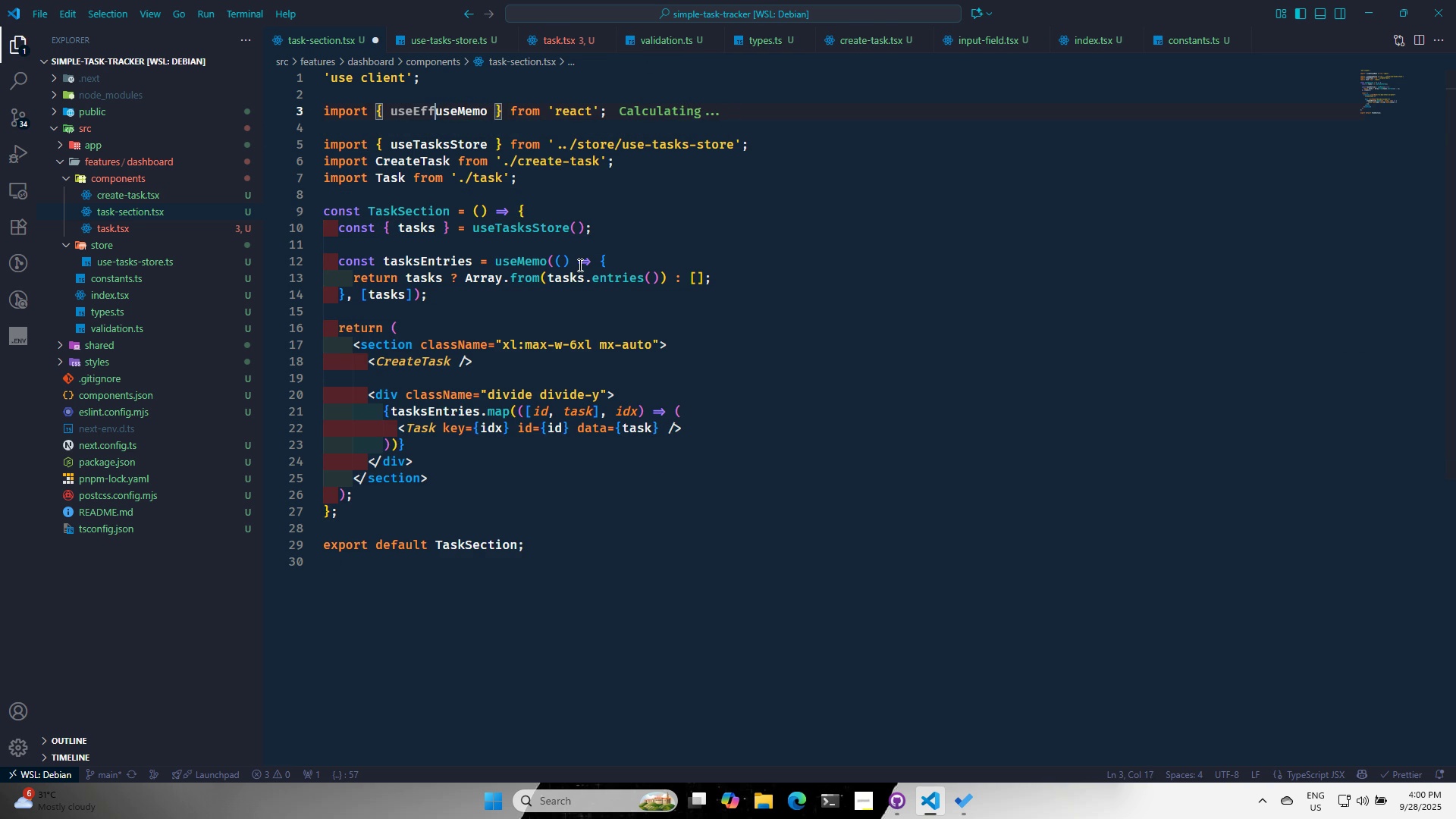 
key(Backspace)
 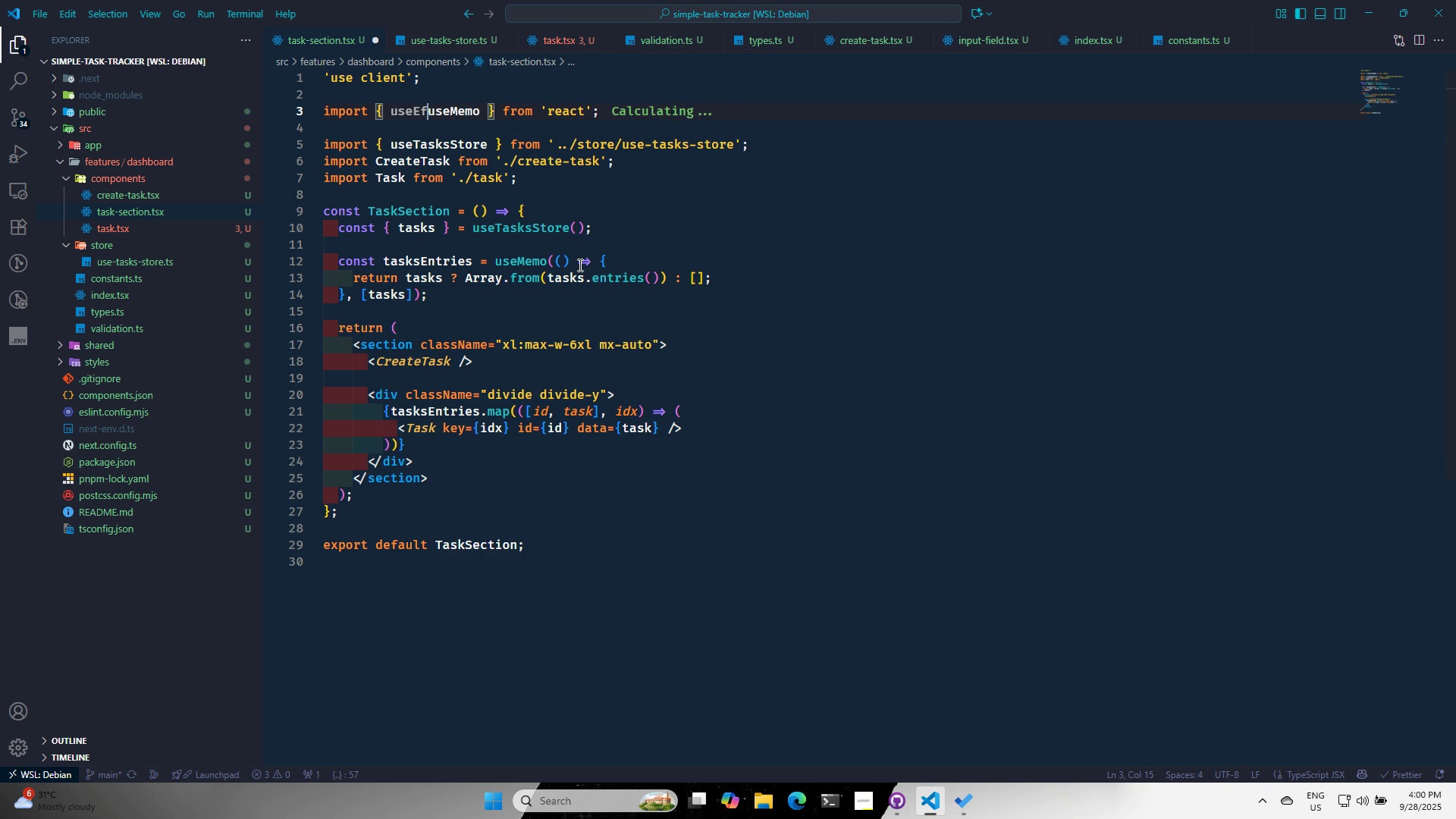 
key(Backspace)
 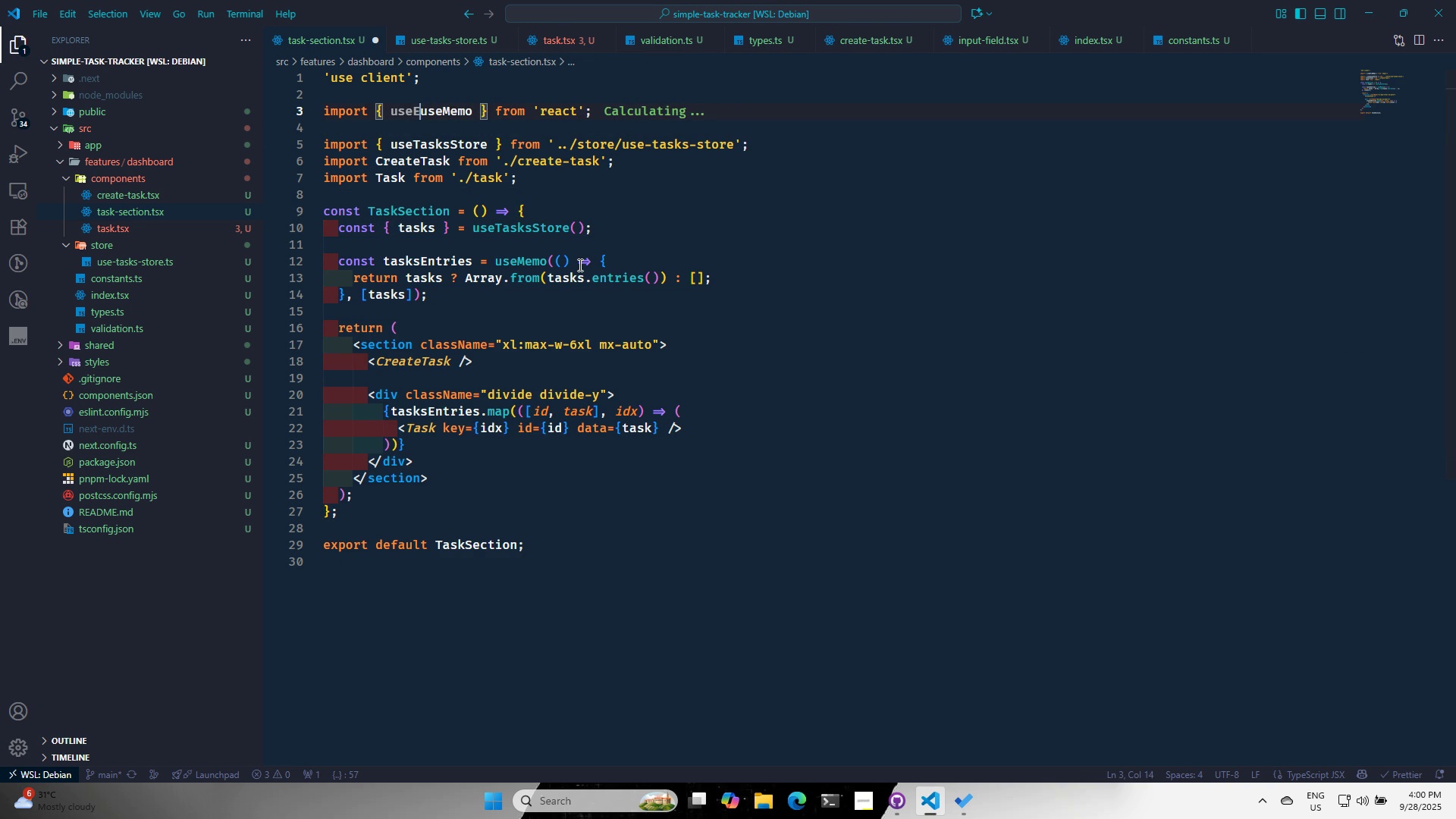 
key(Backspace)
 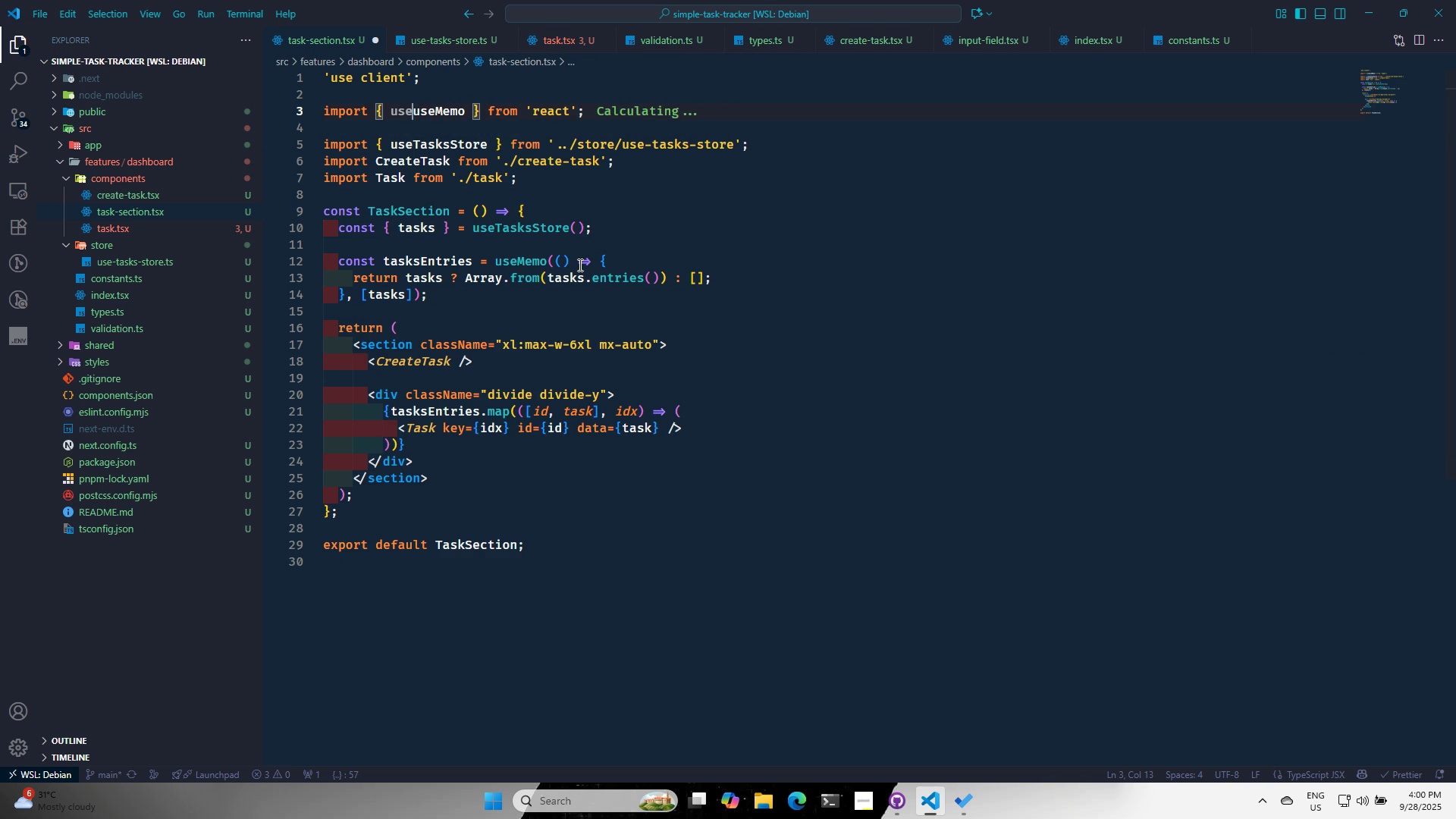 
key(Backspace)
 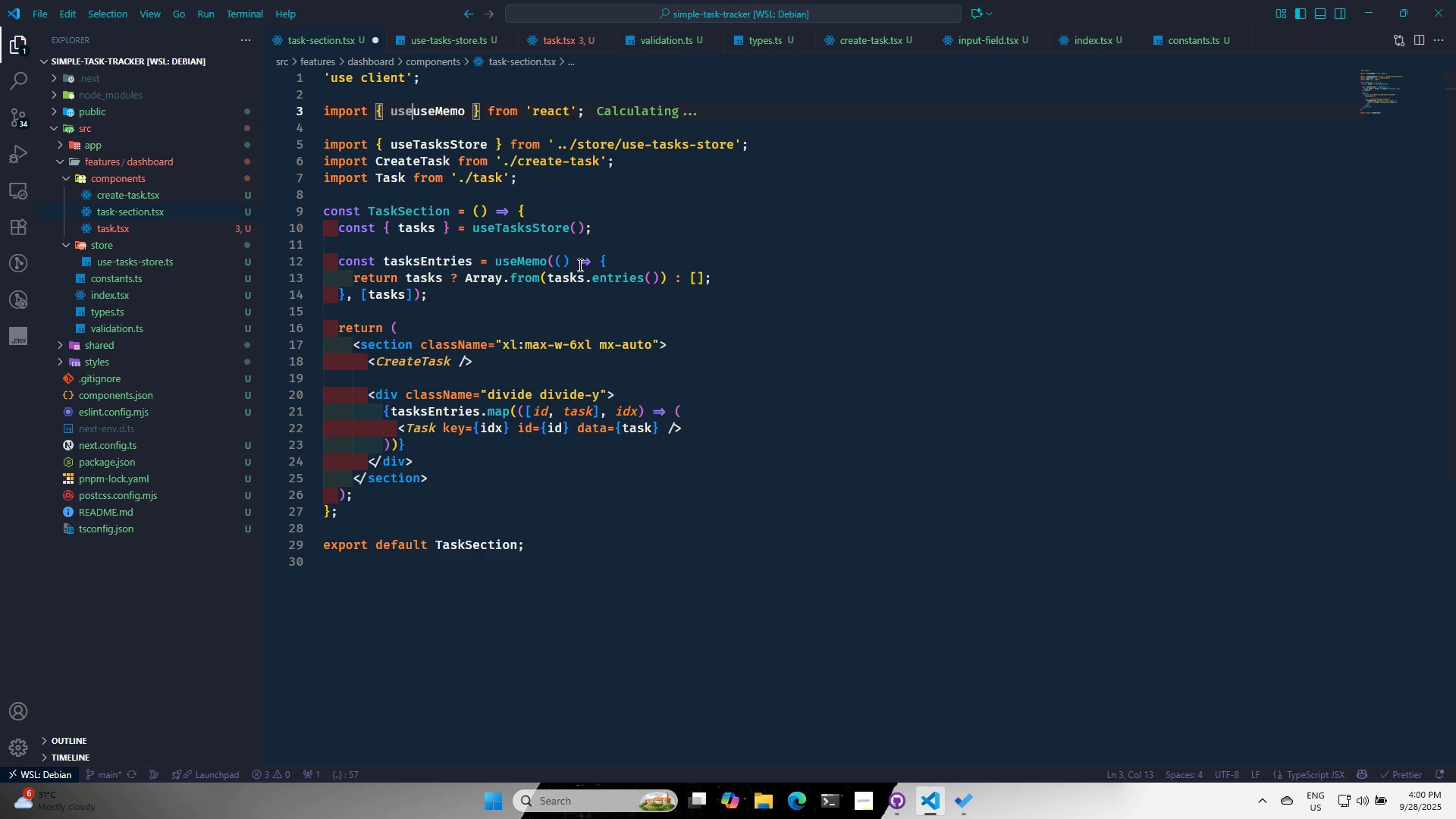 
key(Backspace)
 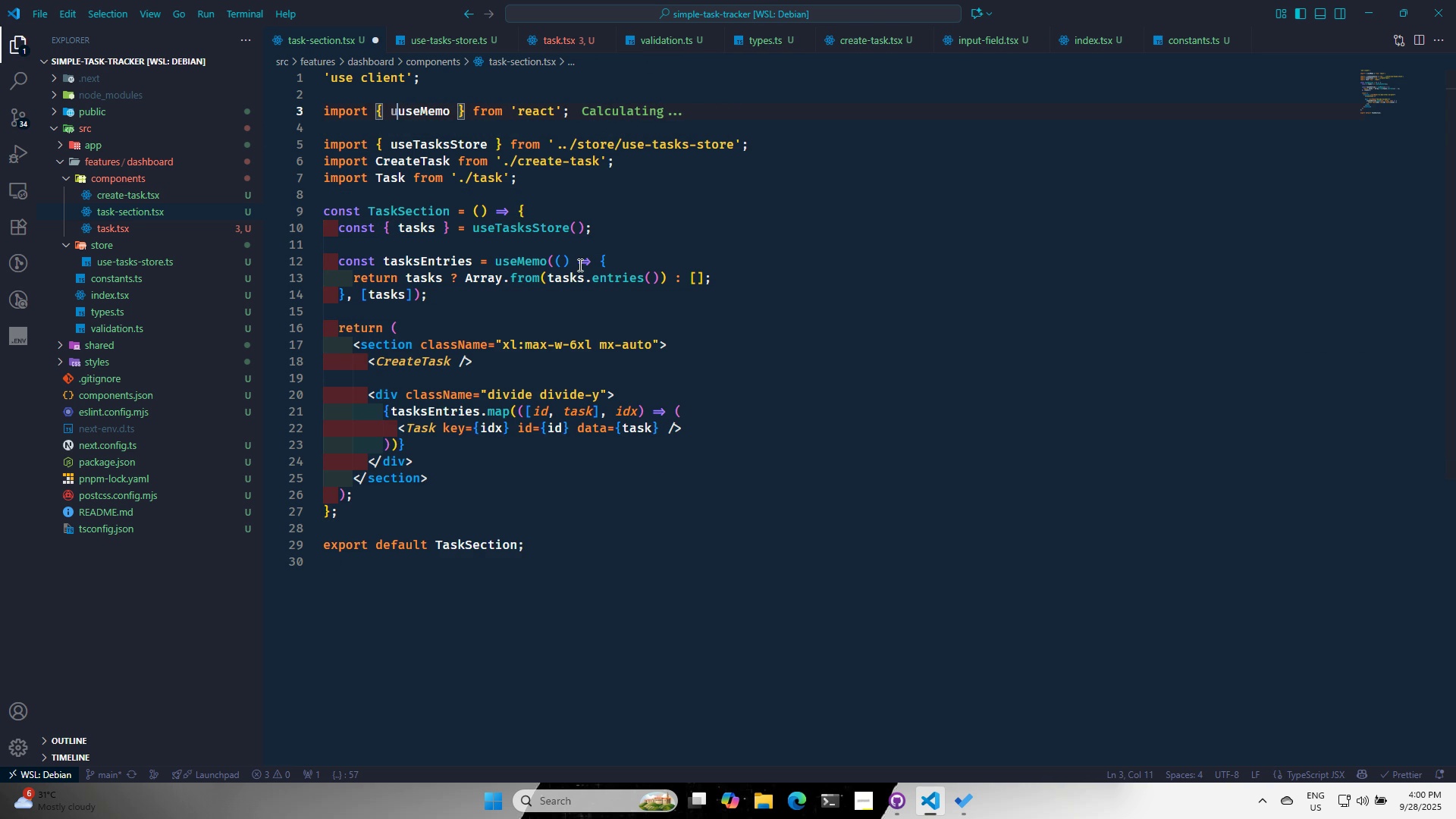 
key(Backspace)
 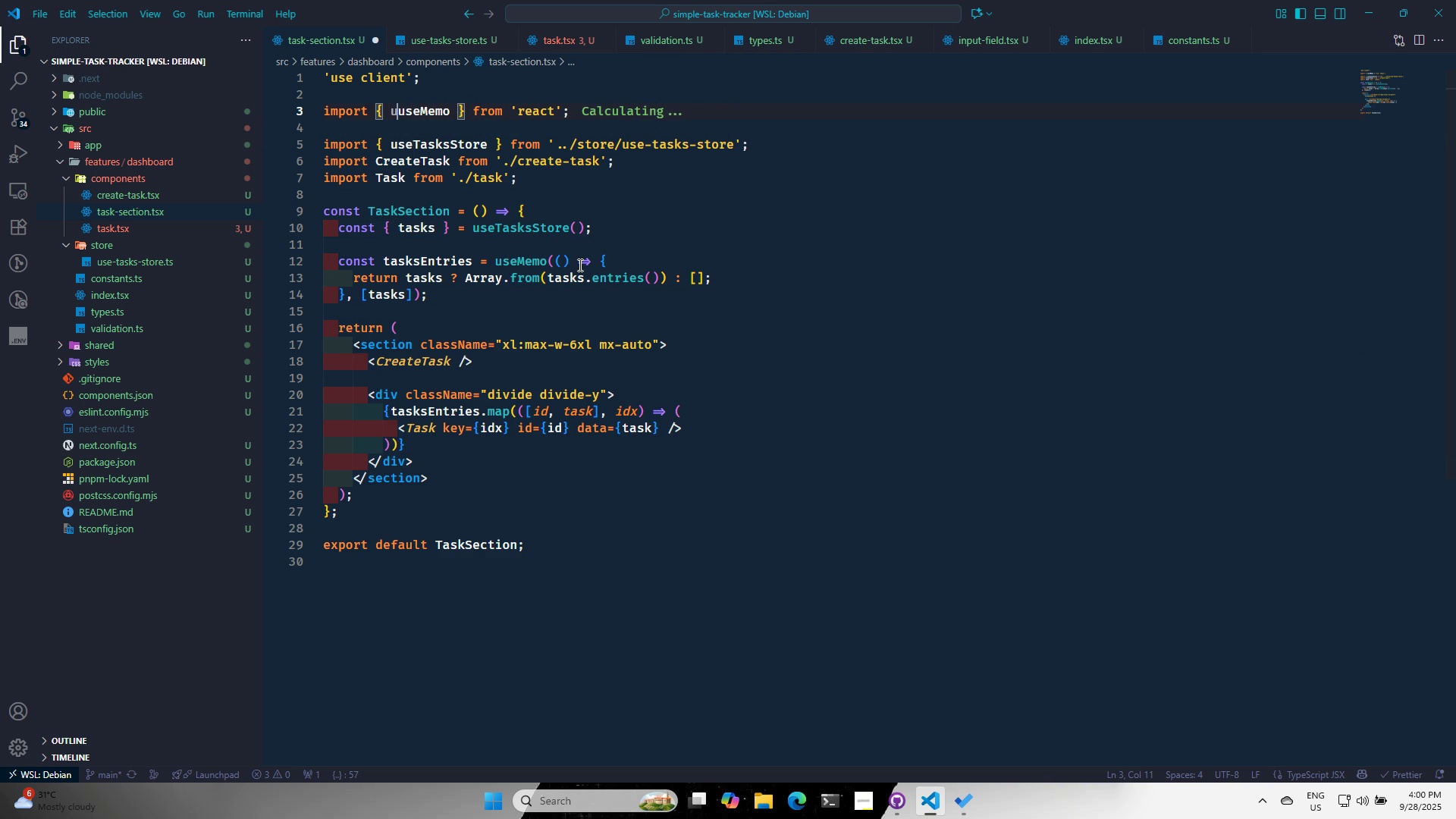 
key(Backspace)
 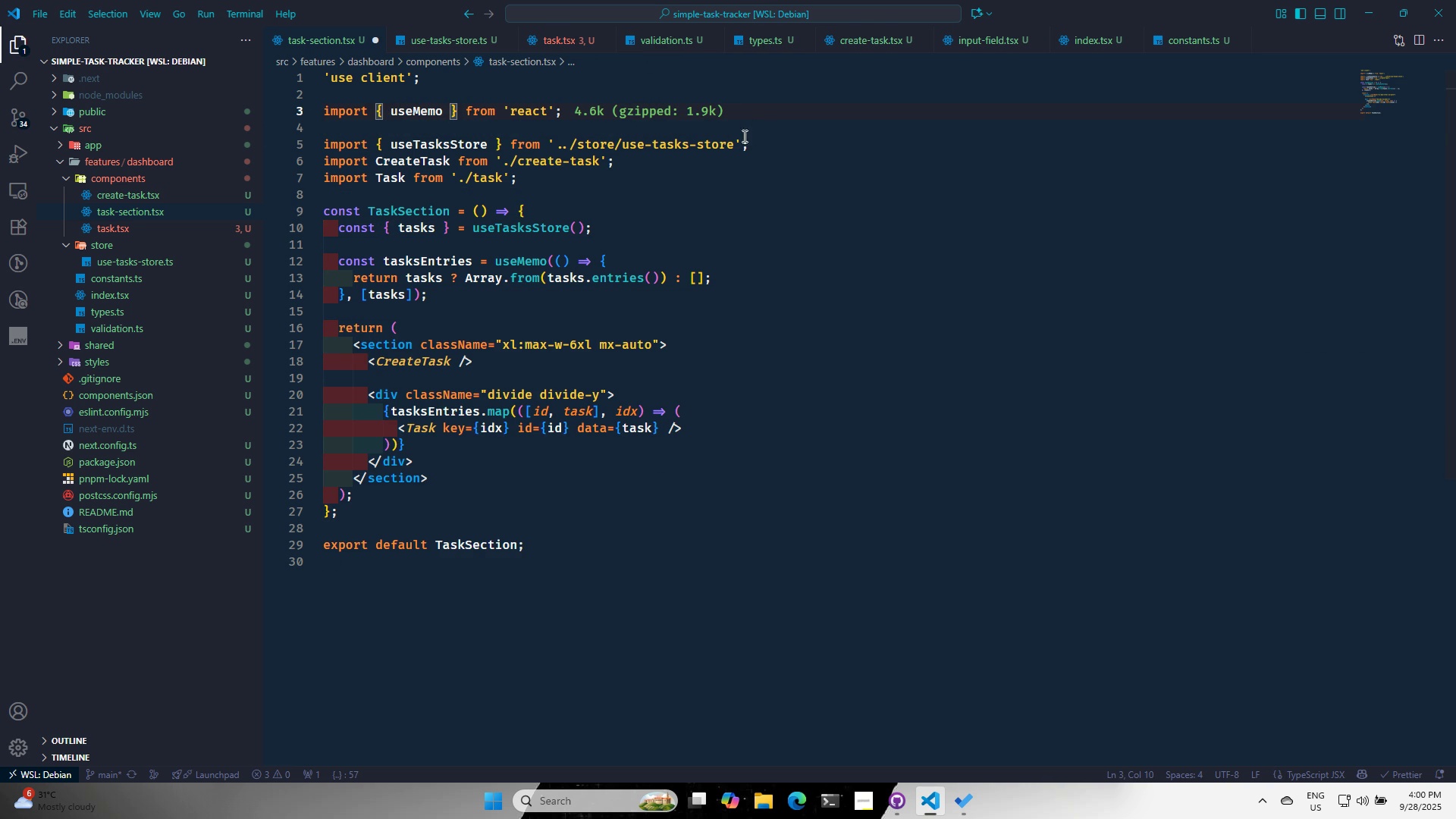 
left_click([753, 151])
 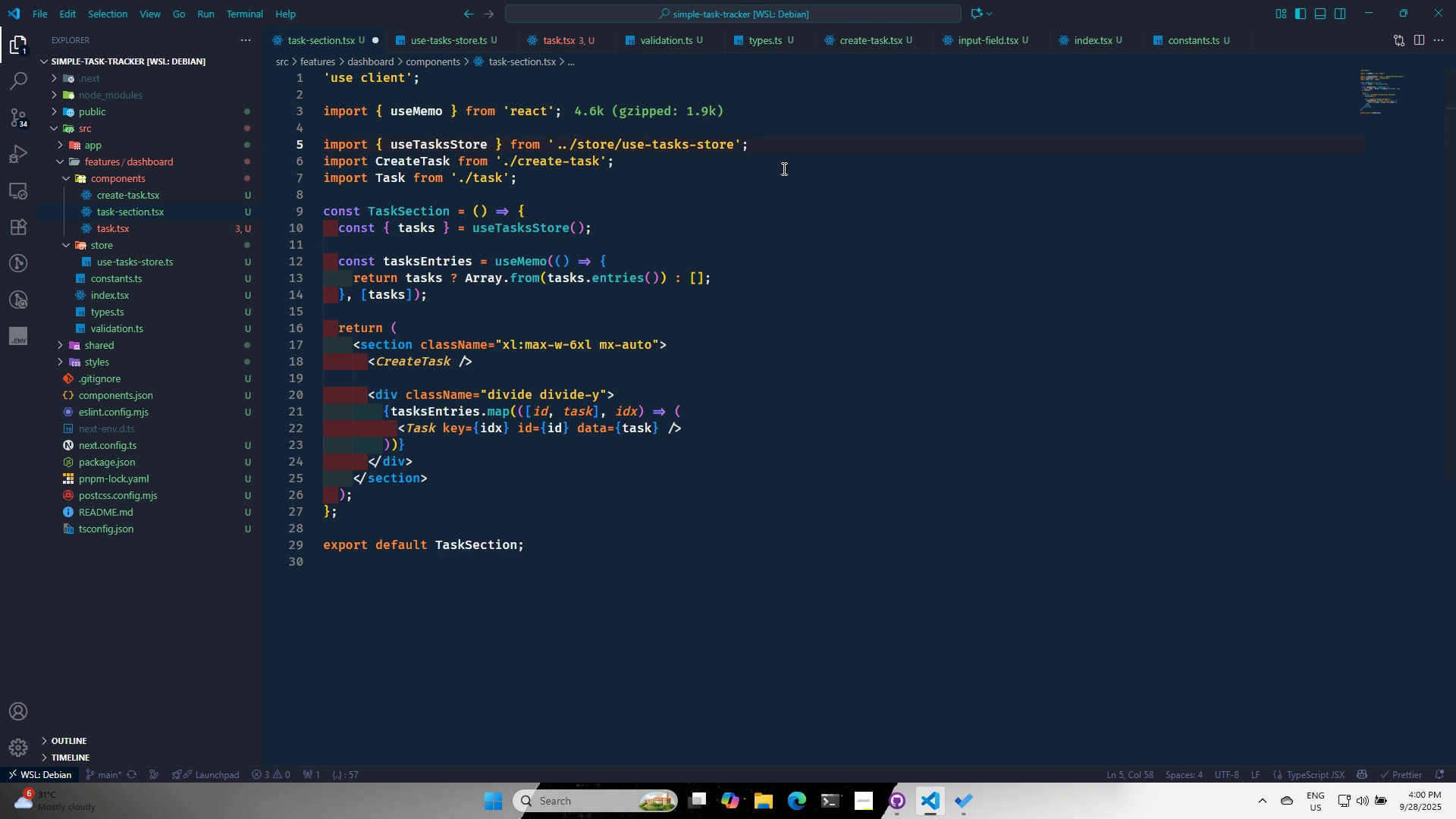 
key(Enter)